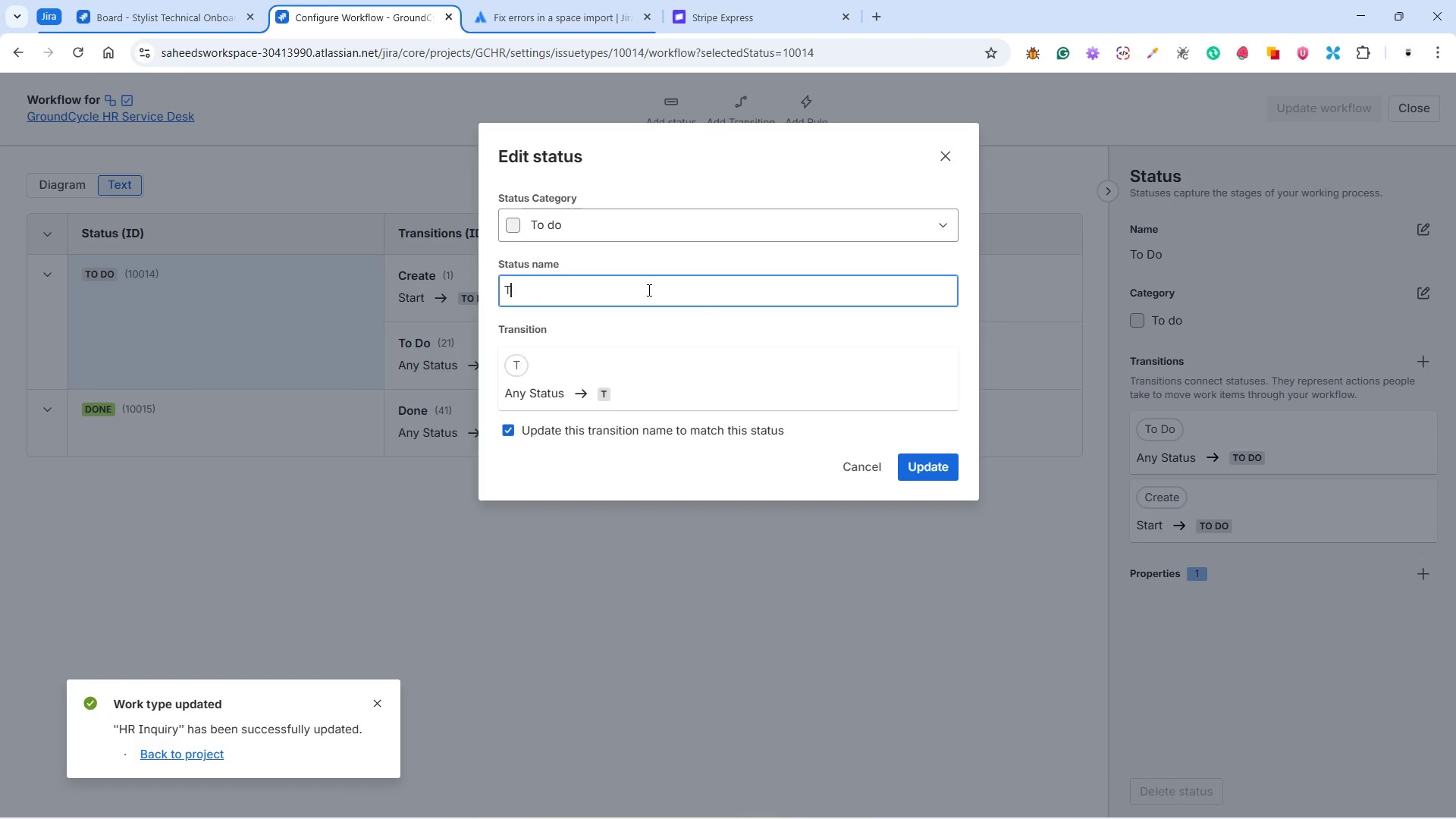 
key(Backspace)
 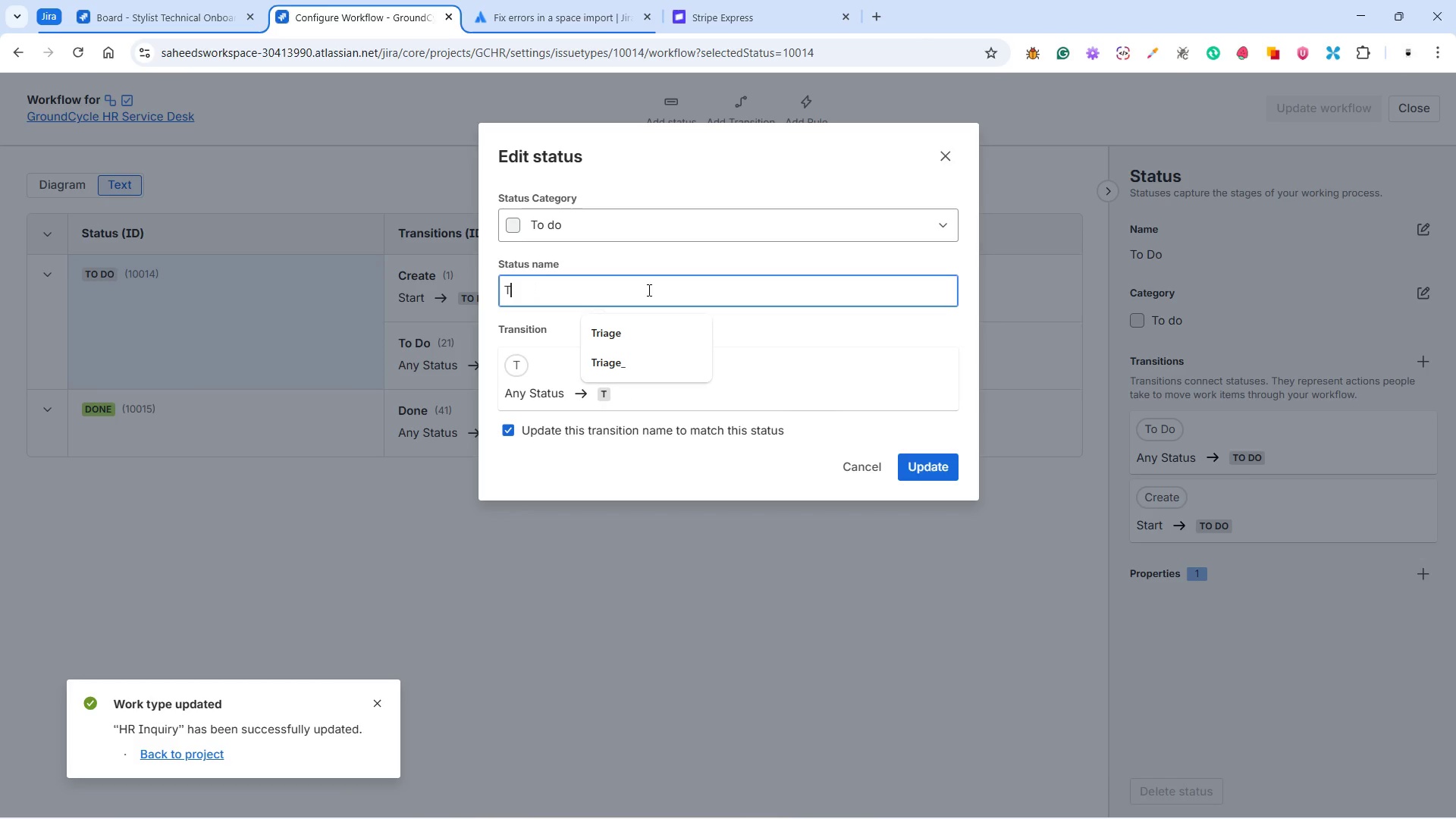 
key(R)
 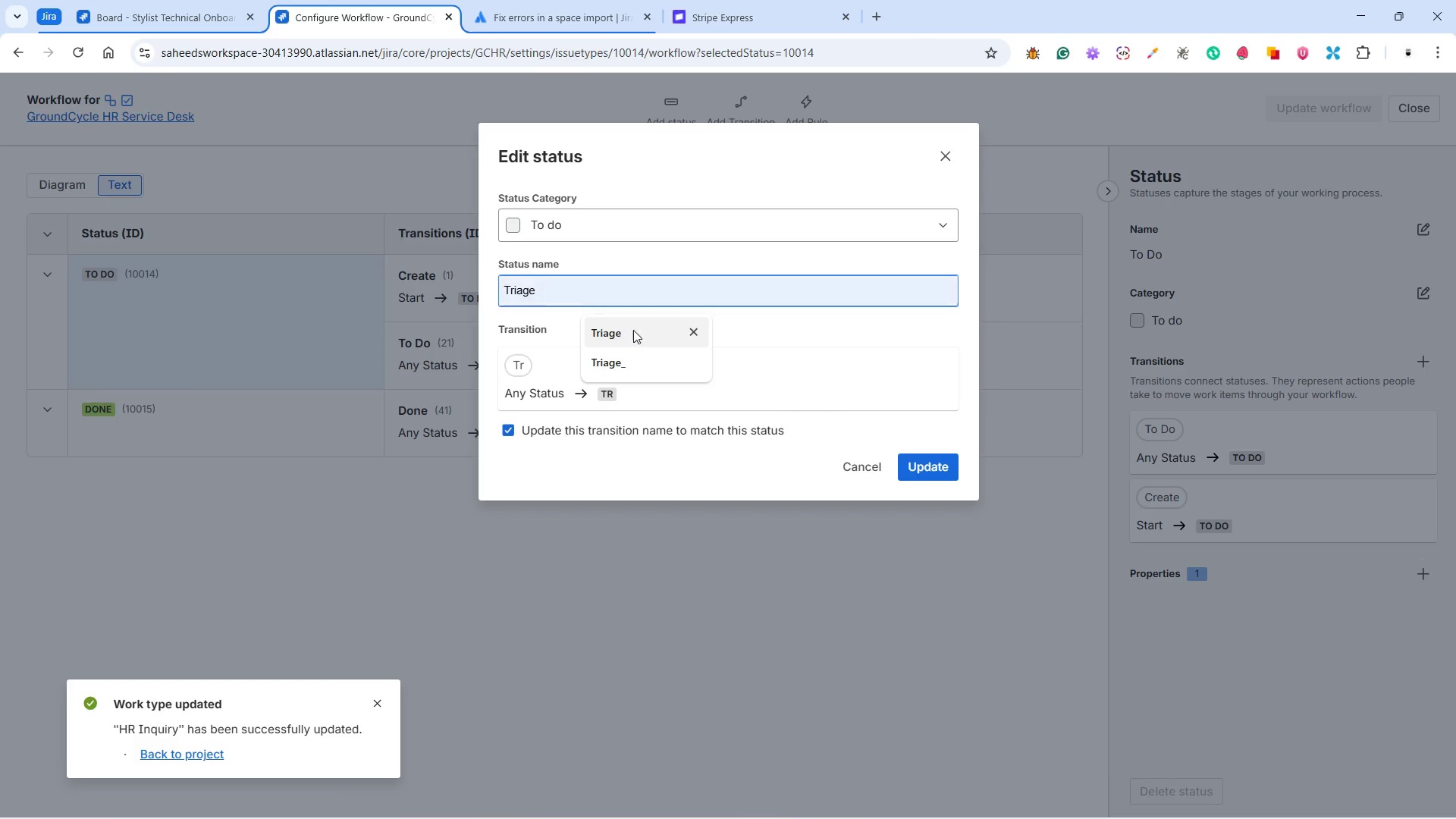 
left_click([632, 331])
 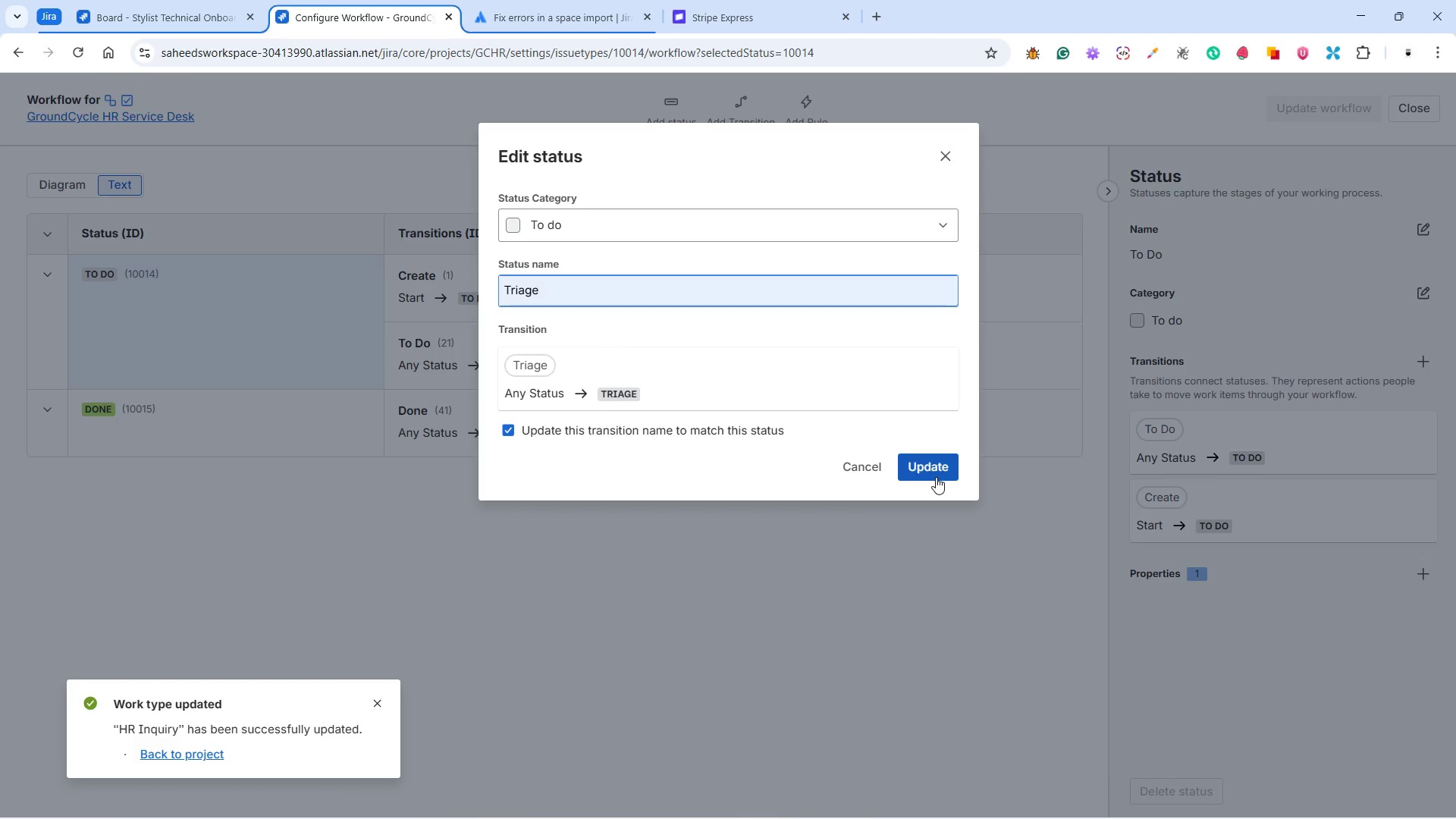 
left_click([934, 467])
 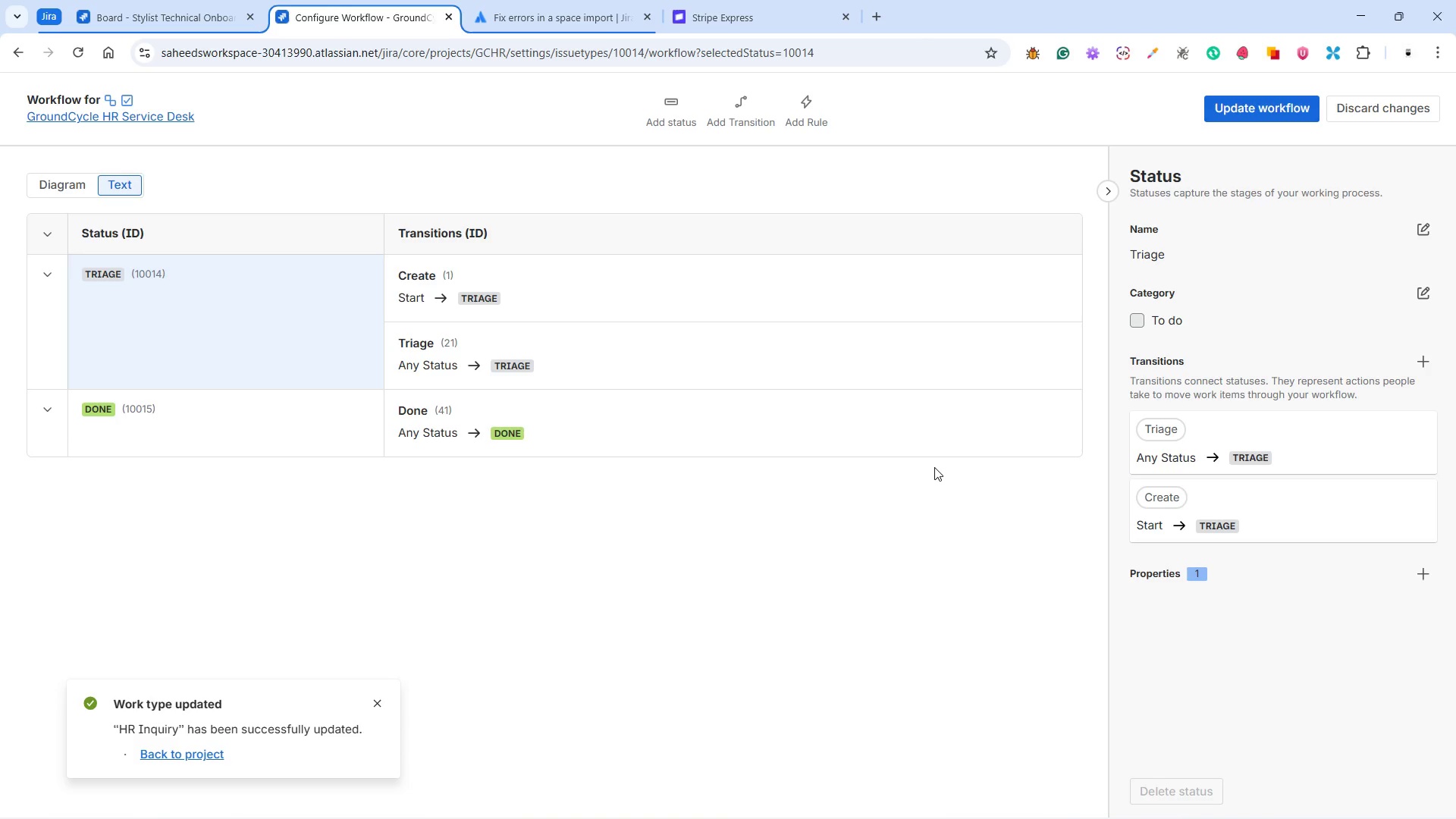 
wait(35.55)
 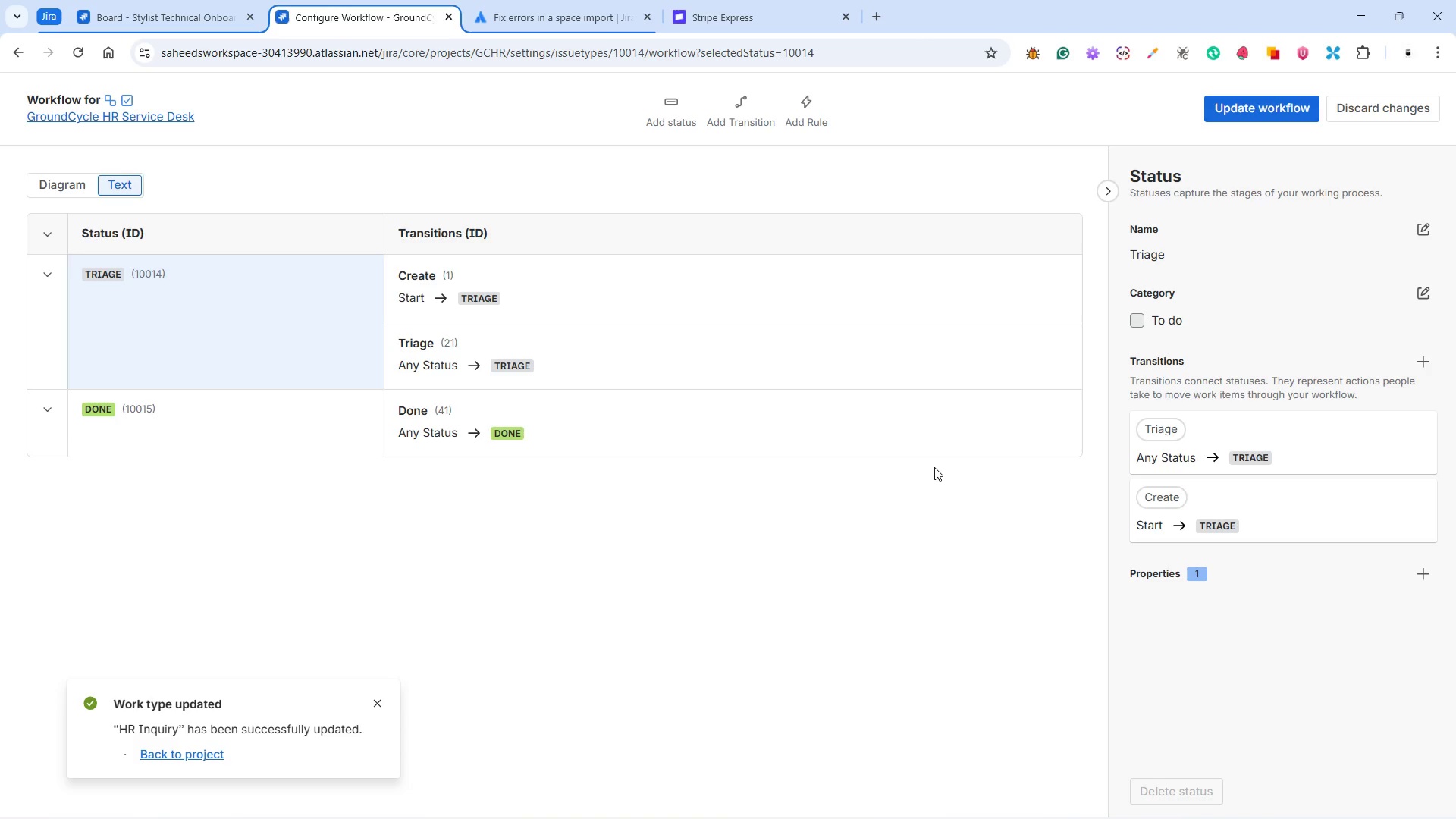 
mouse_move([1004, 806])
 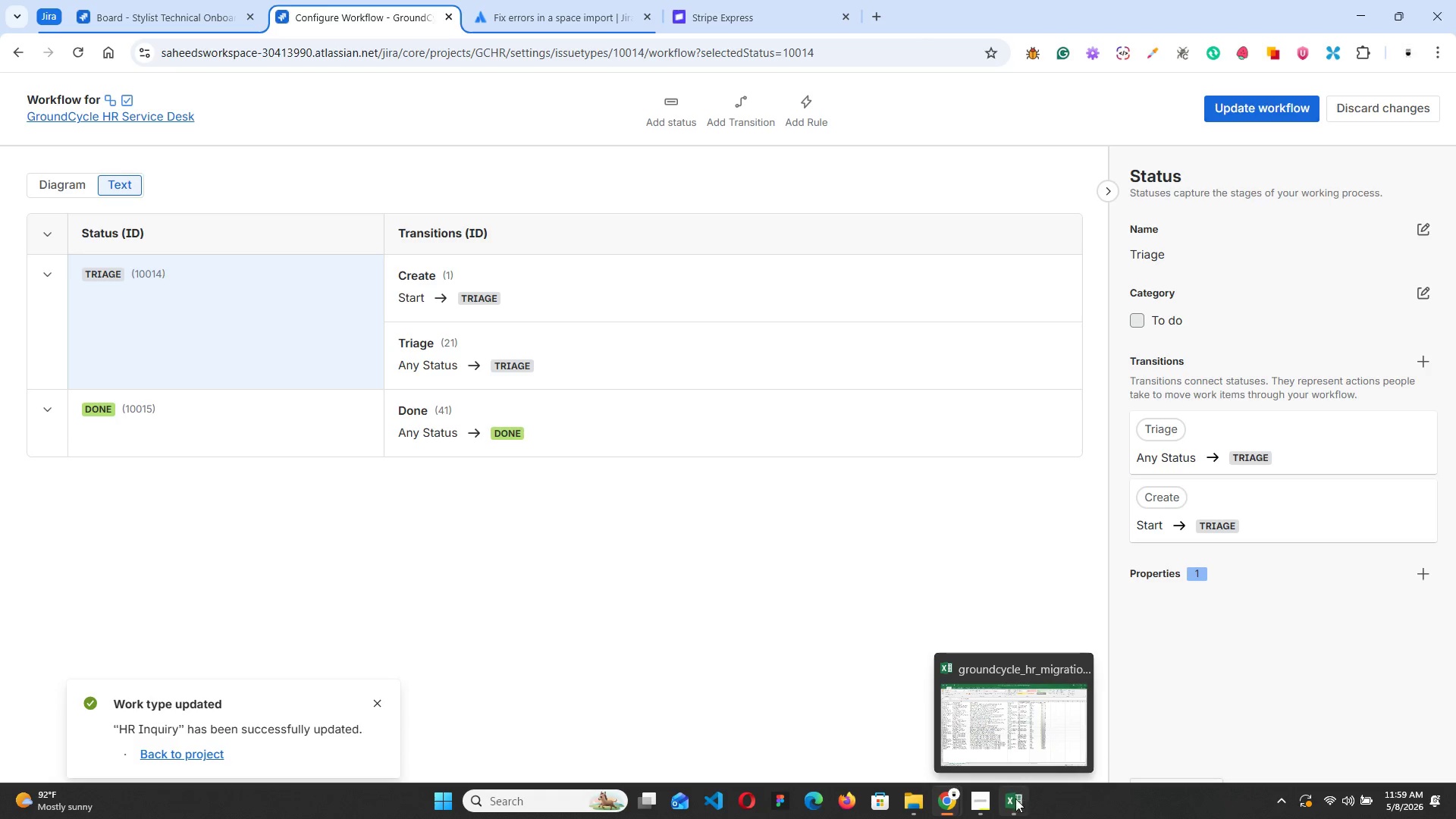 
left_click([981, 802])